 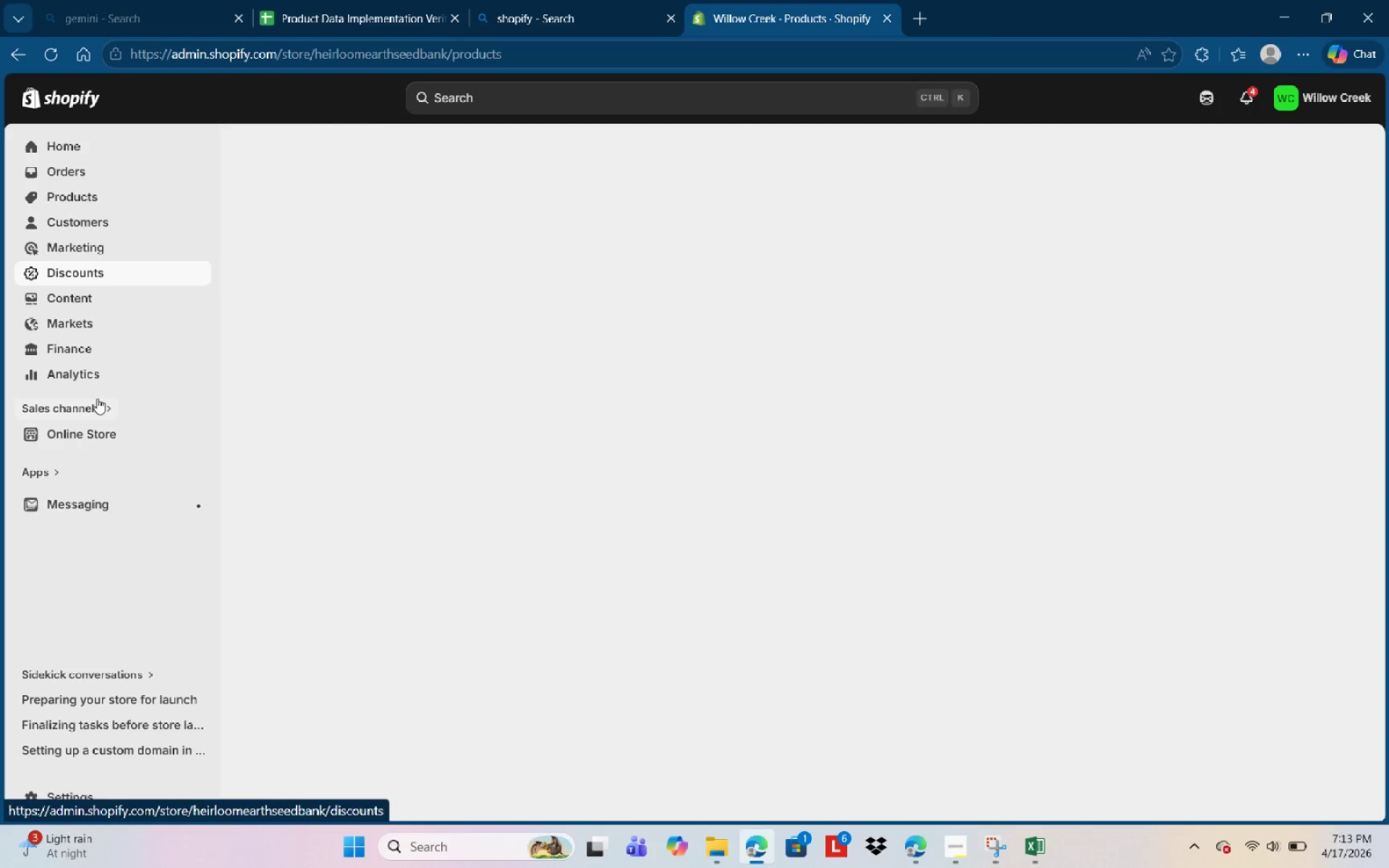 
left_click([103, 197])
 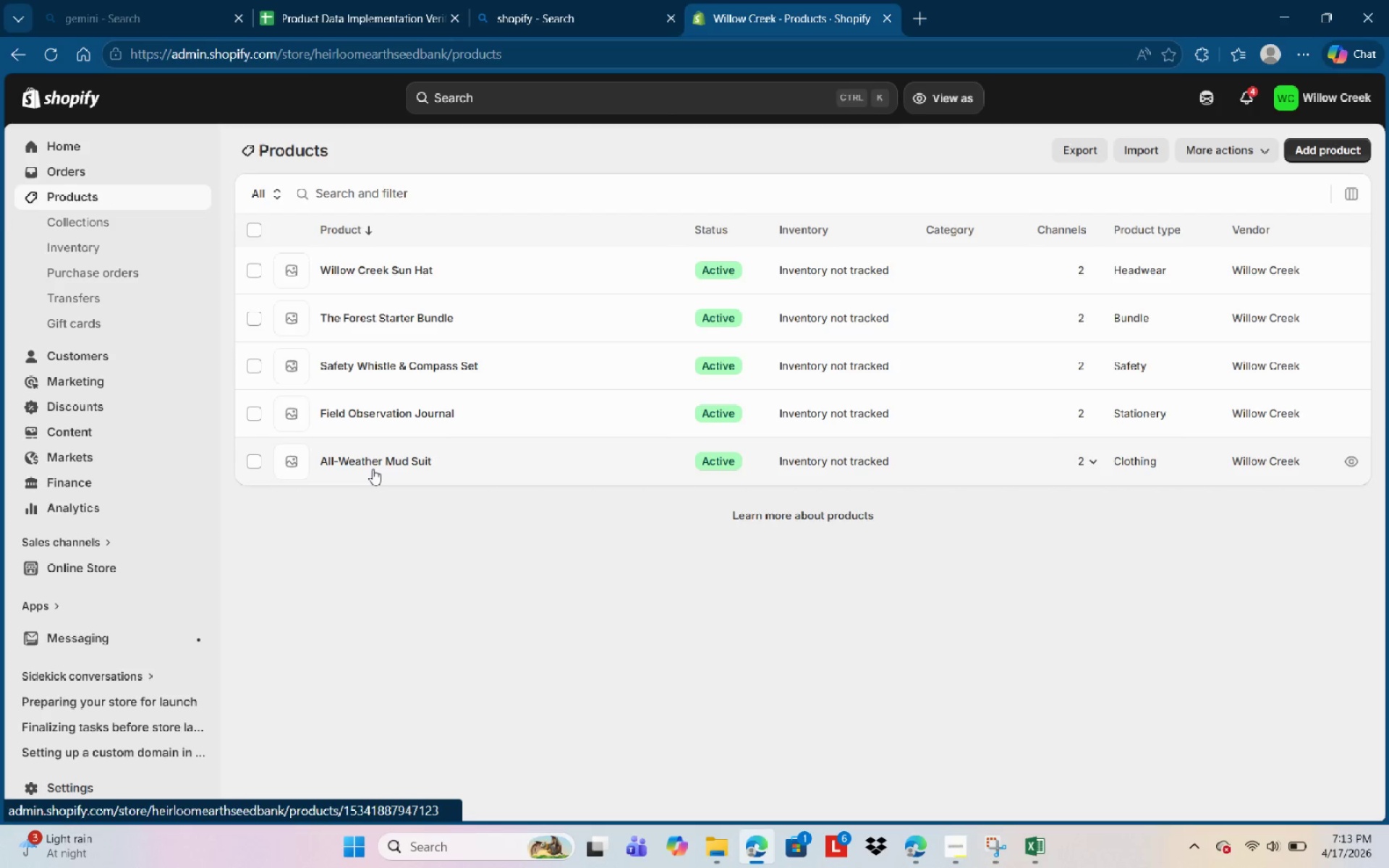 
wait(10.16)
 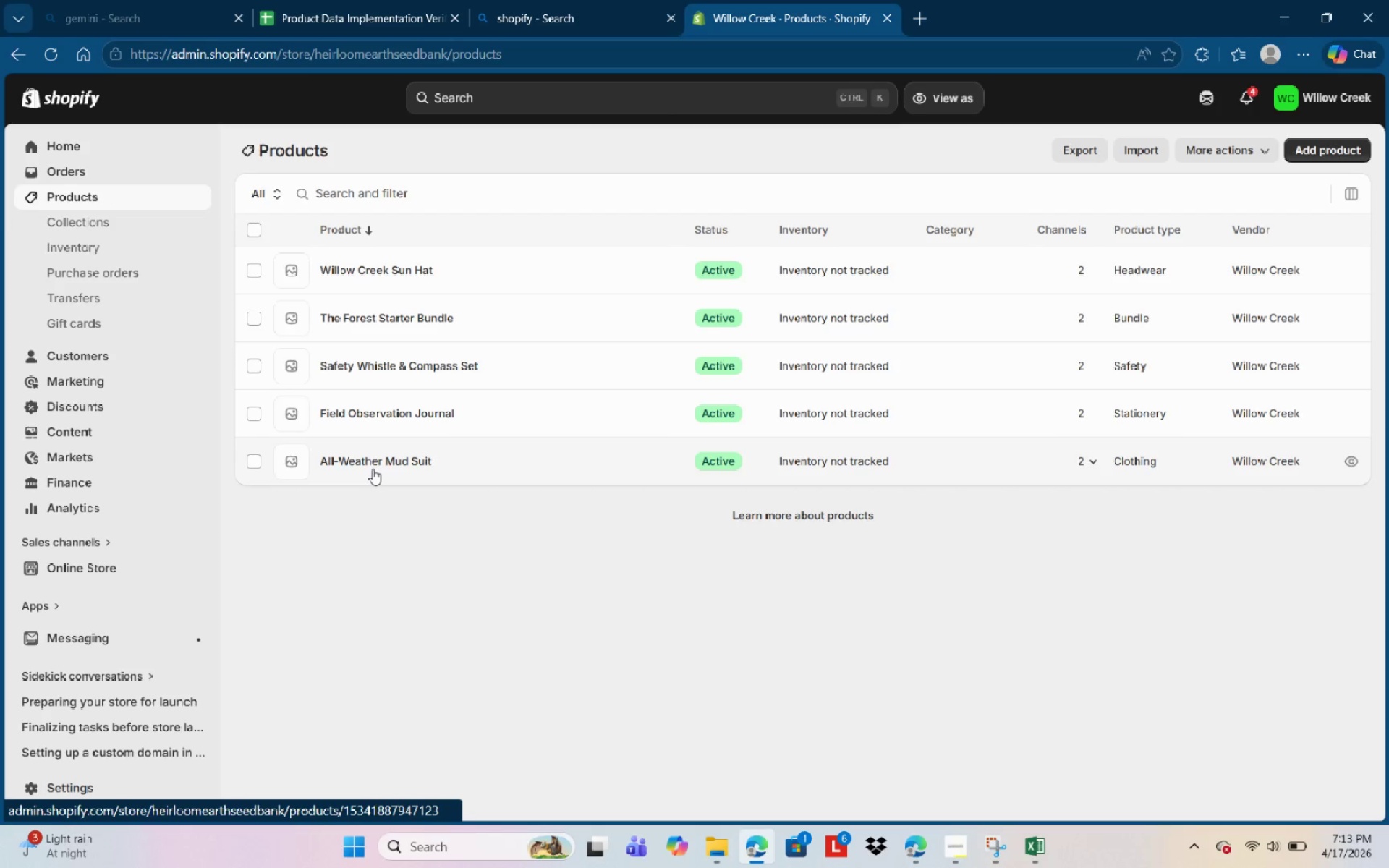 
left_click([365, 464])
 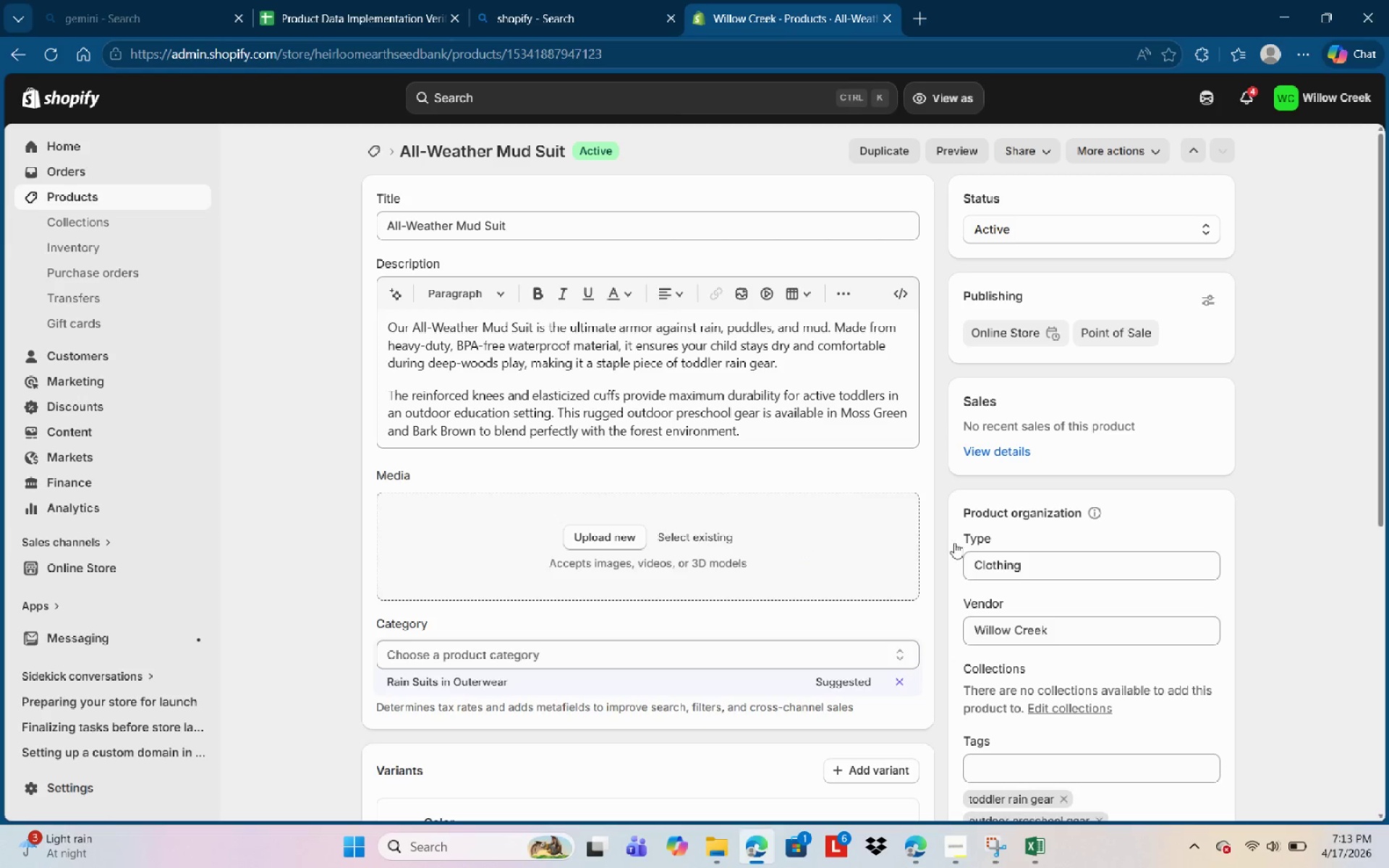 
scroll: coordinate [789, 634], scroll_direction: down, amount: 4.0
 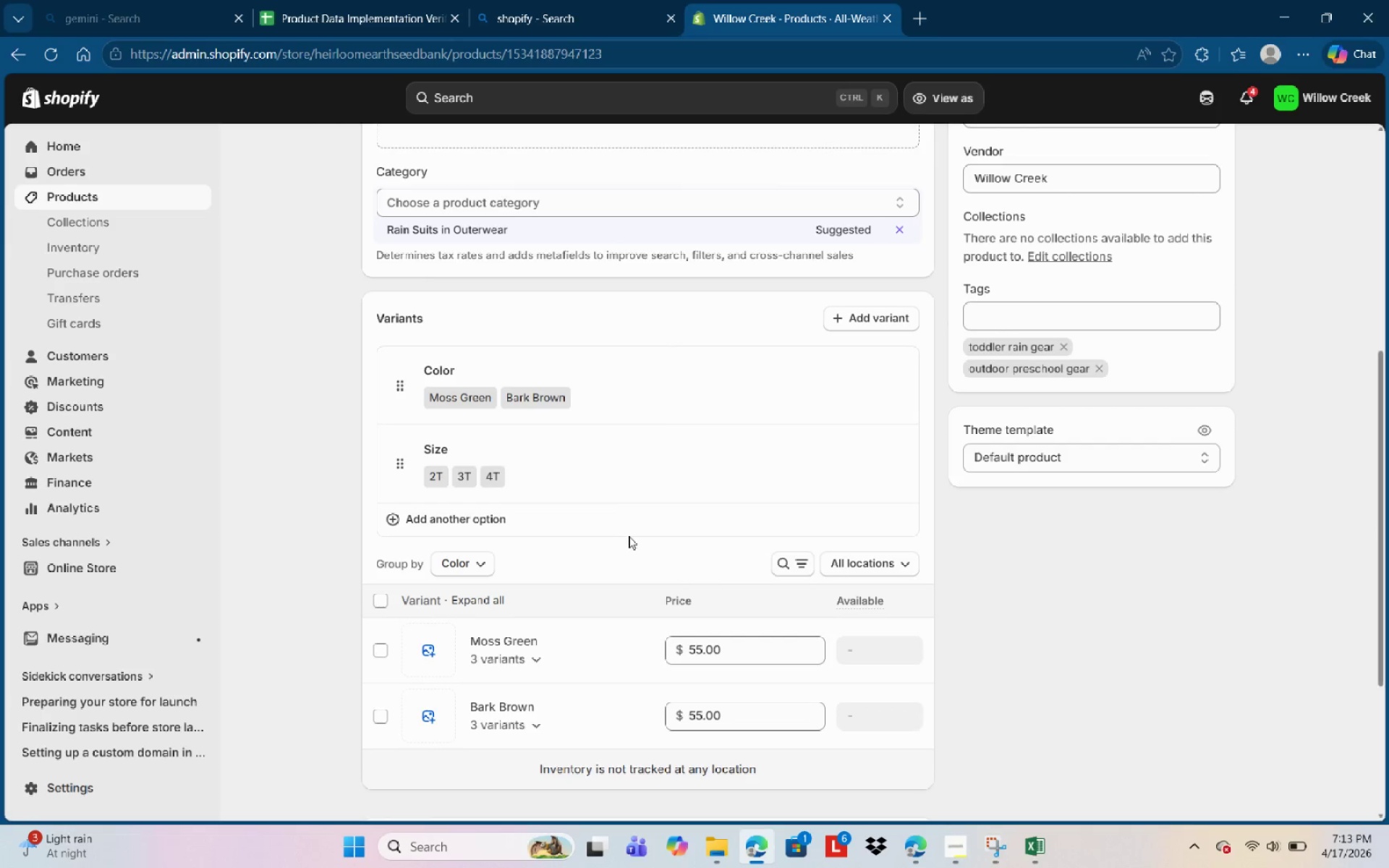 
scroll: coordinate [676, 498], scroll_direction: up, amount: 7.0
 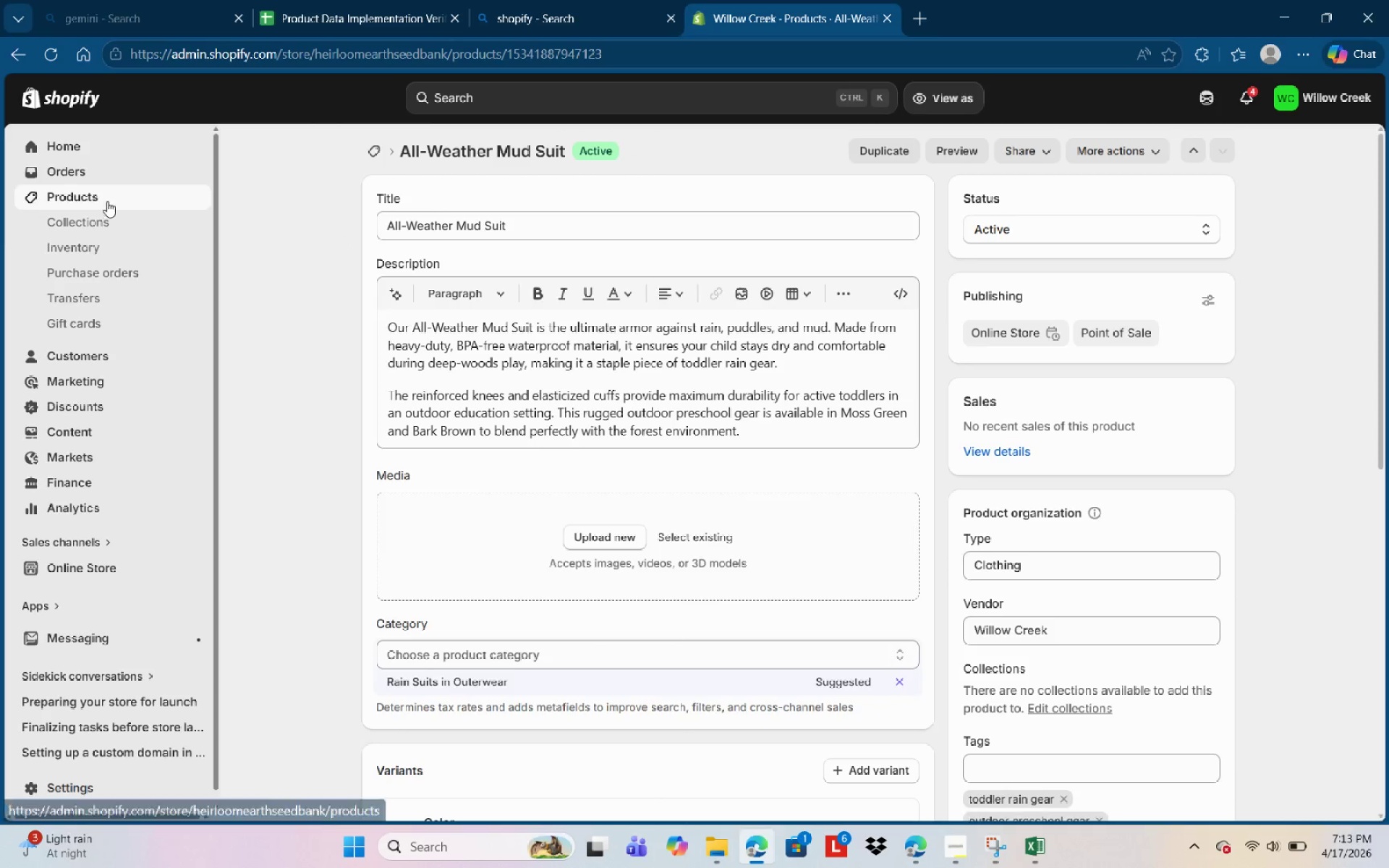 
left_click([96, 196])